 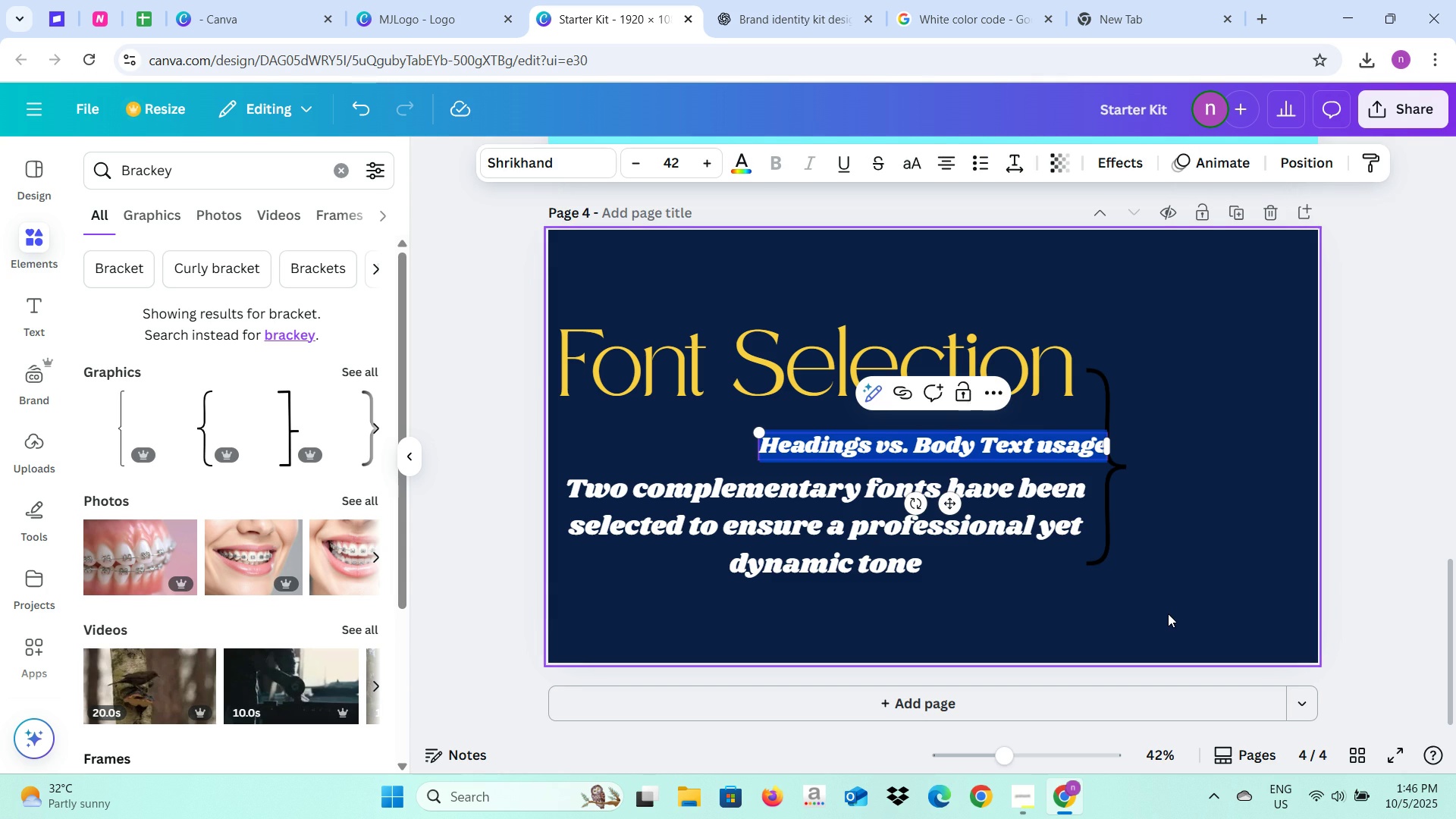 
left_click([1145, 493])
 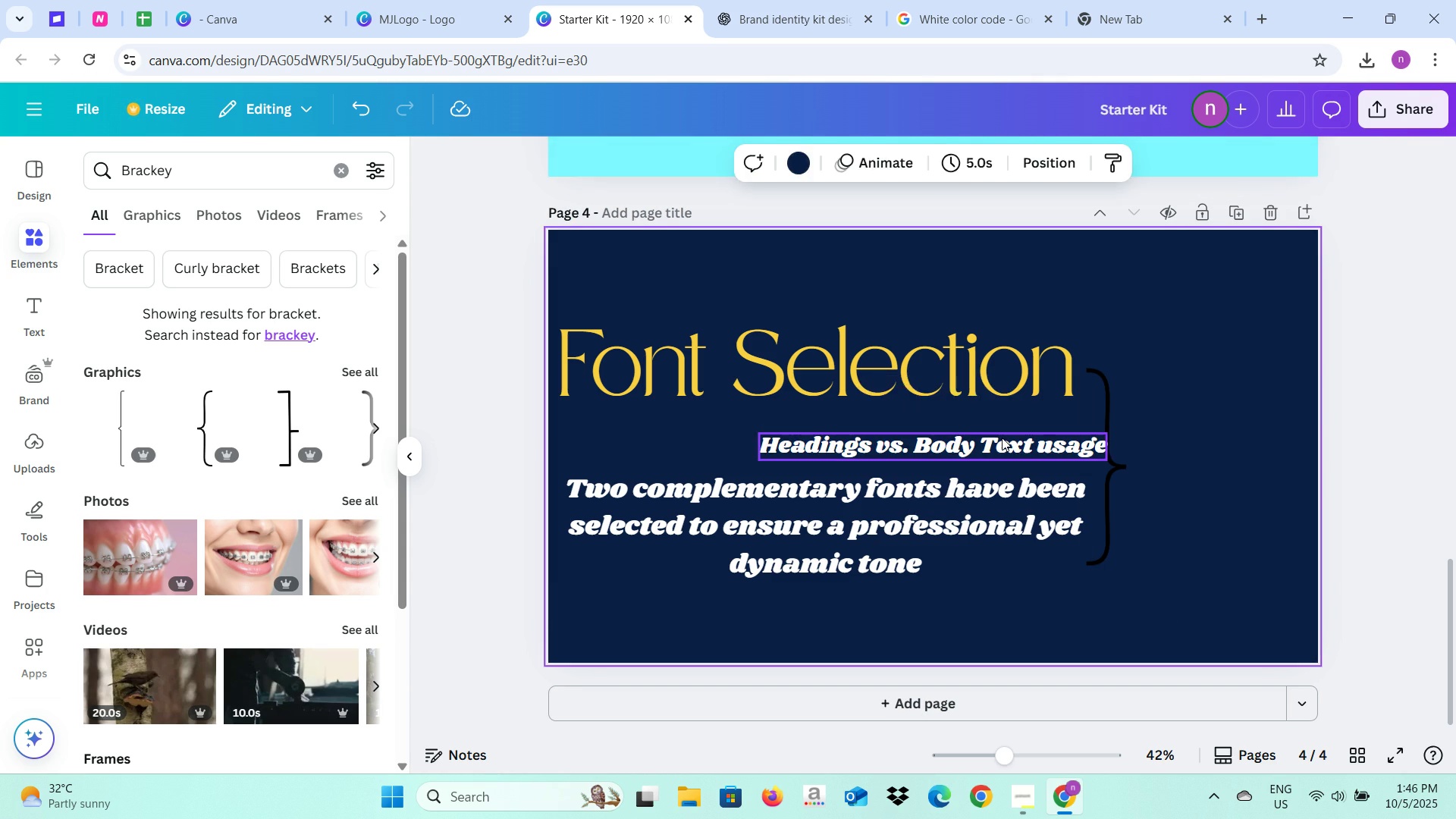 
left_click([1002, 438])
 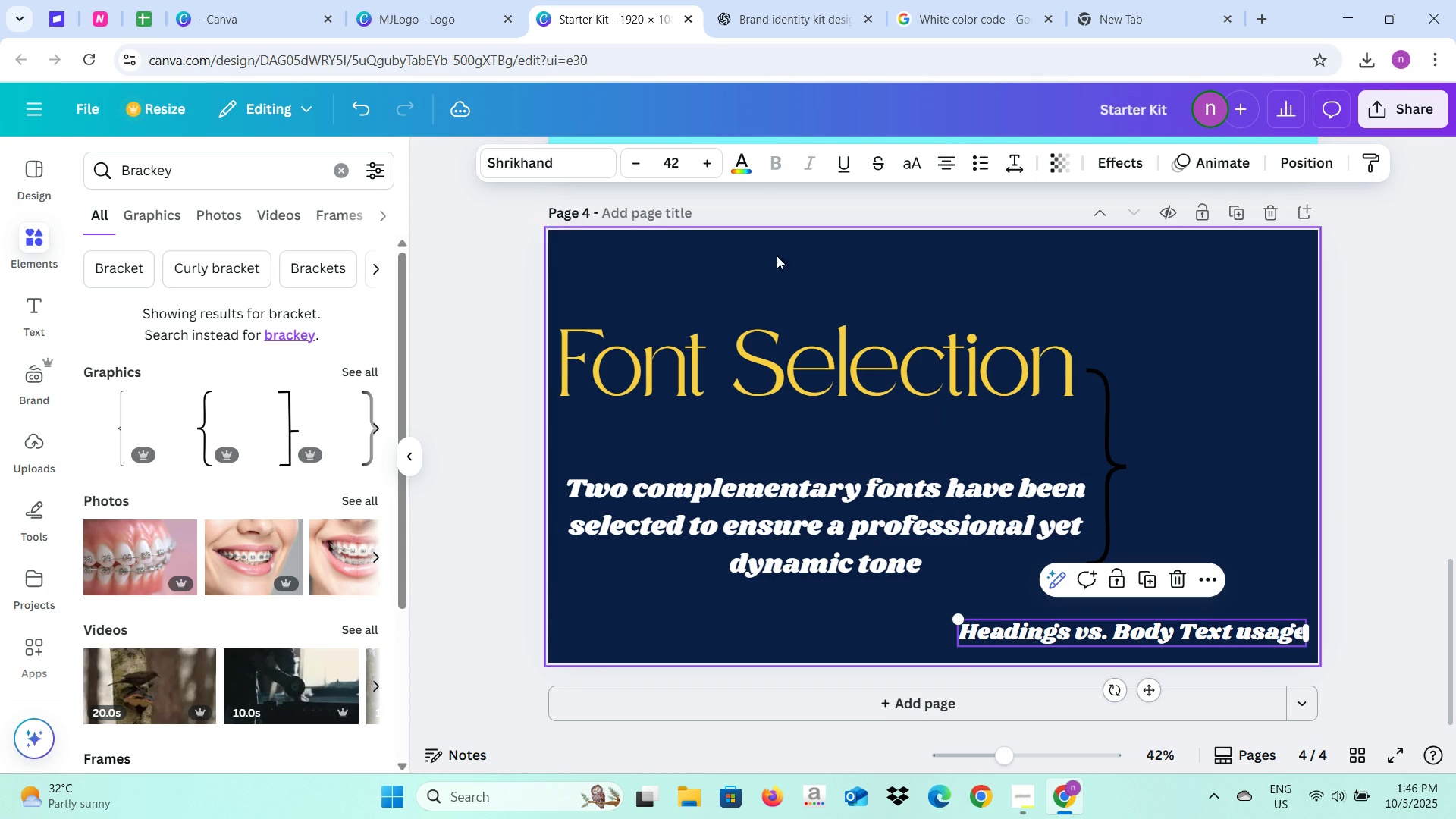 
double_click([642, 173])
 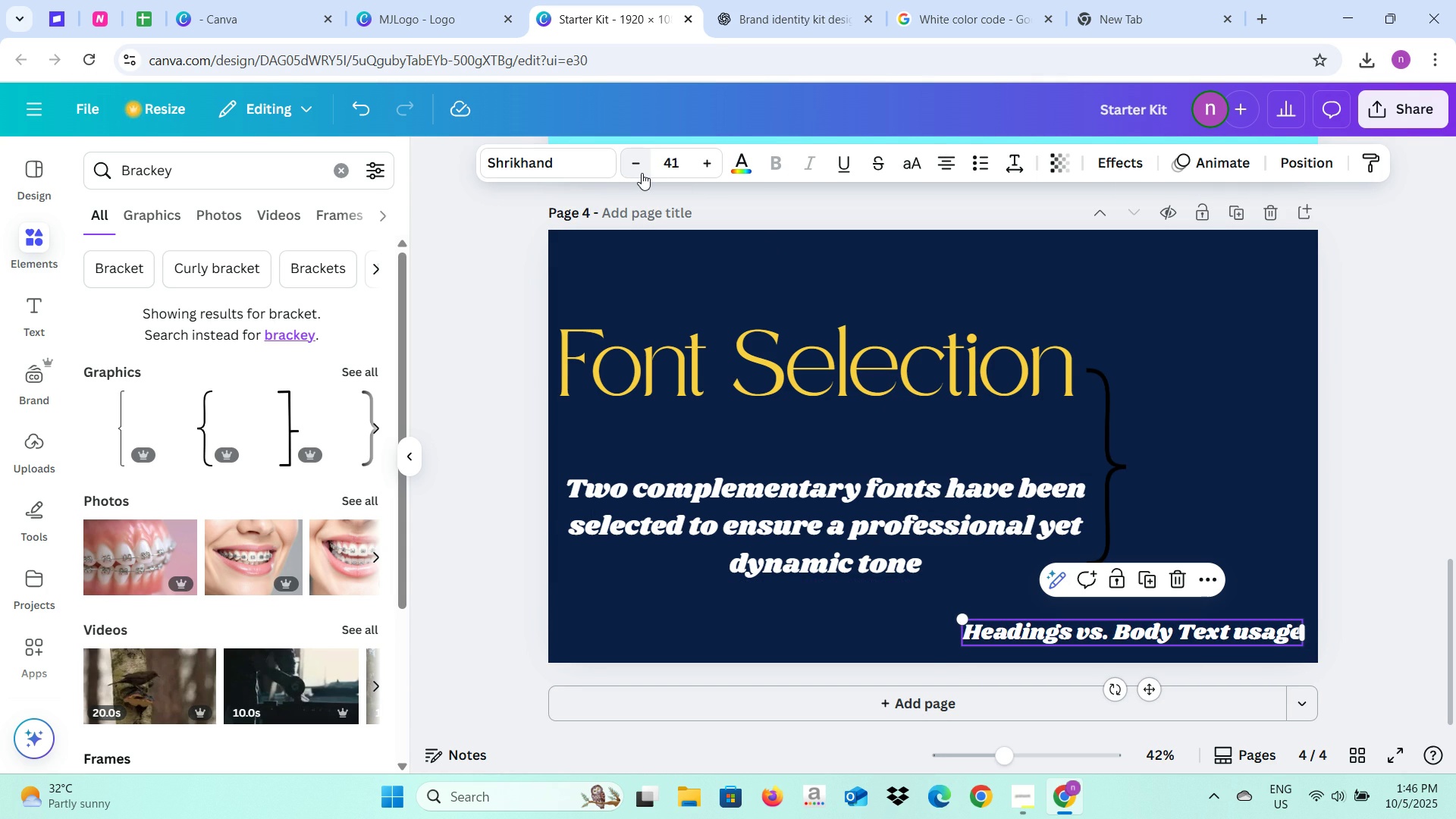 
triple_click([642, 173])
 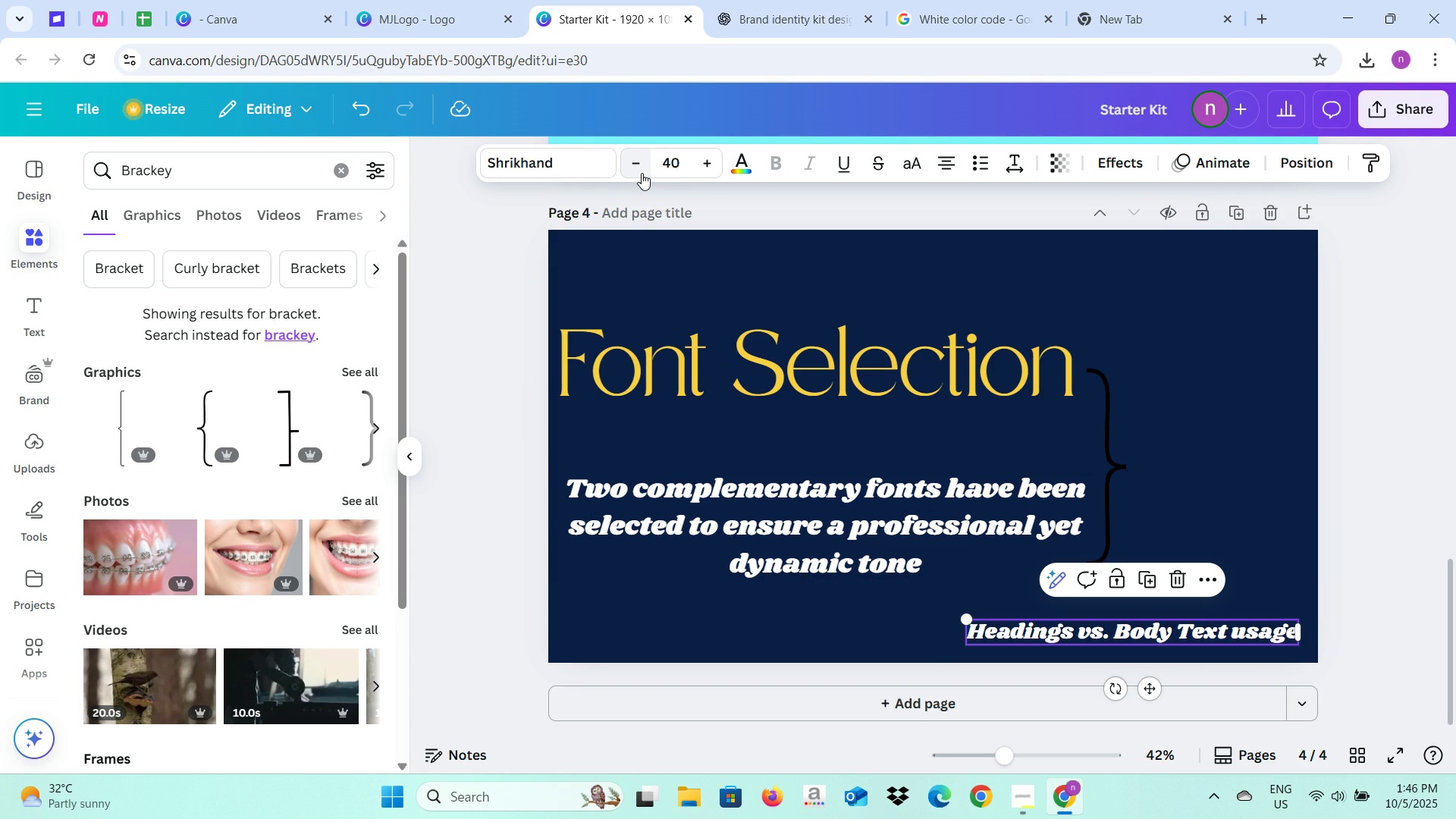 
triple_click([642, 173])
 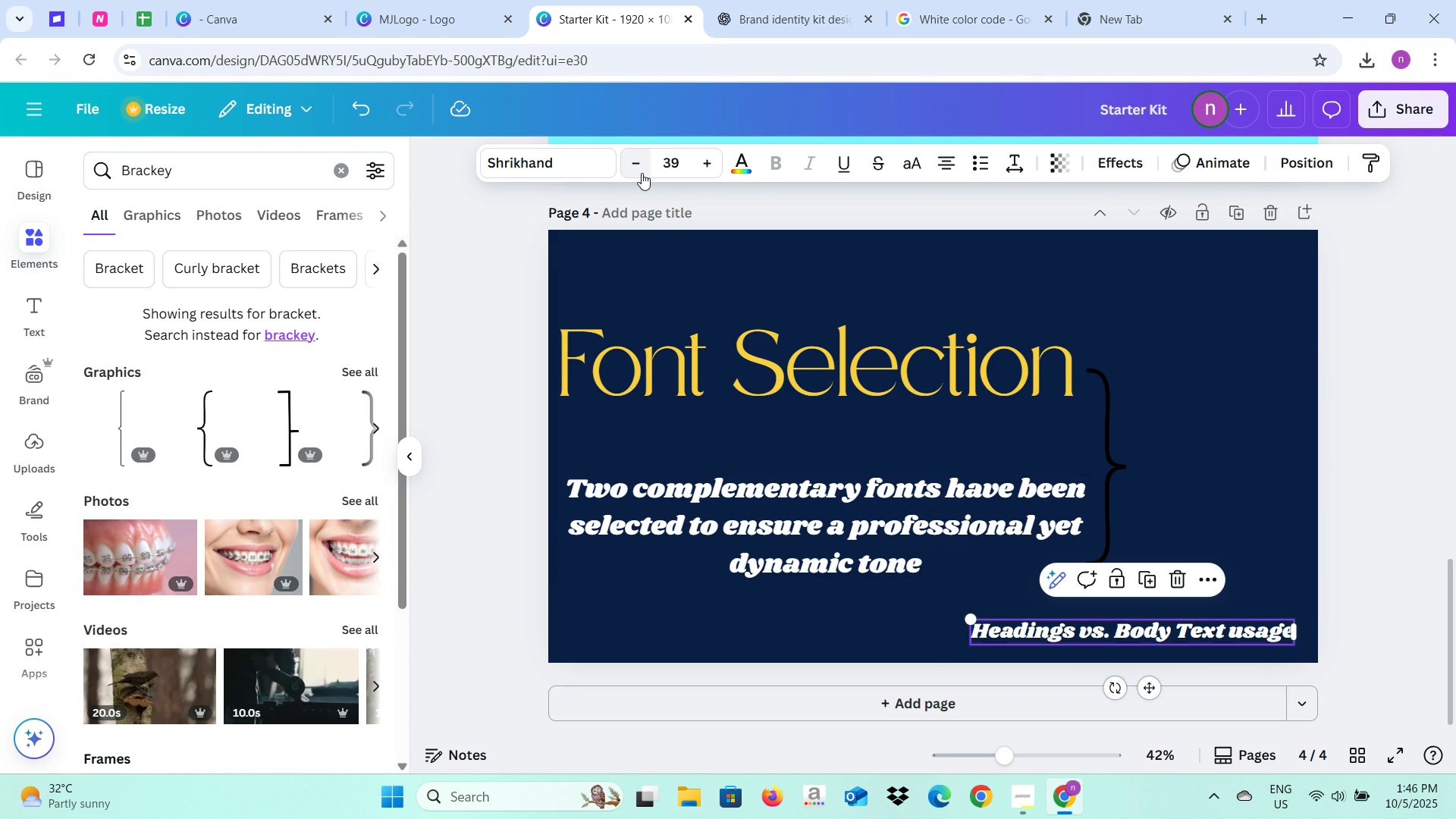 
triple_click([642, 173])
 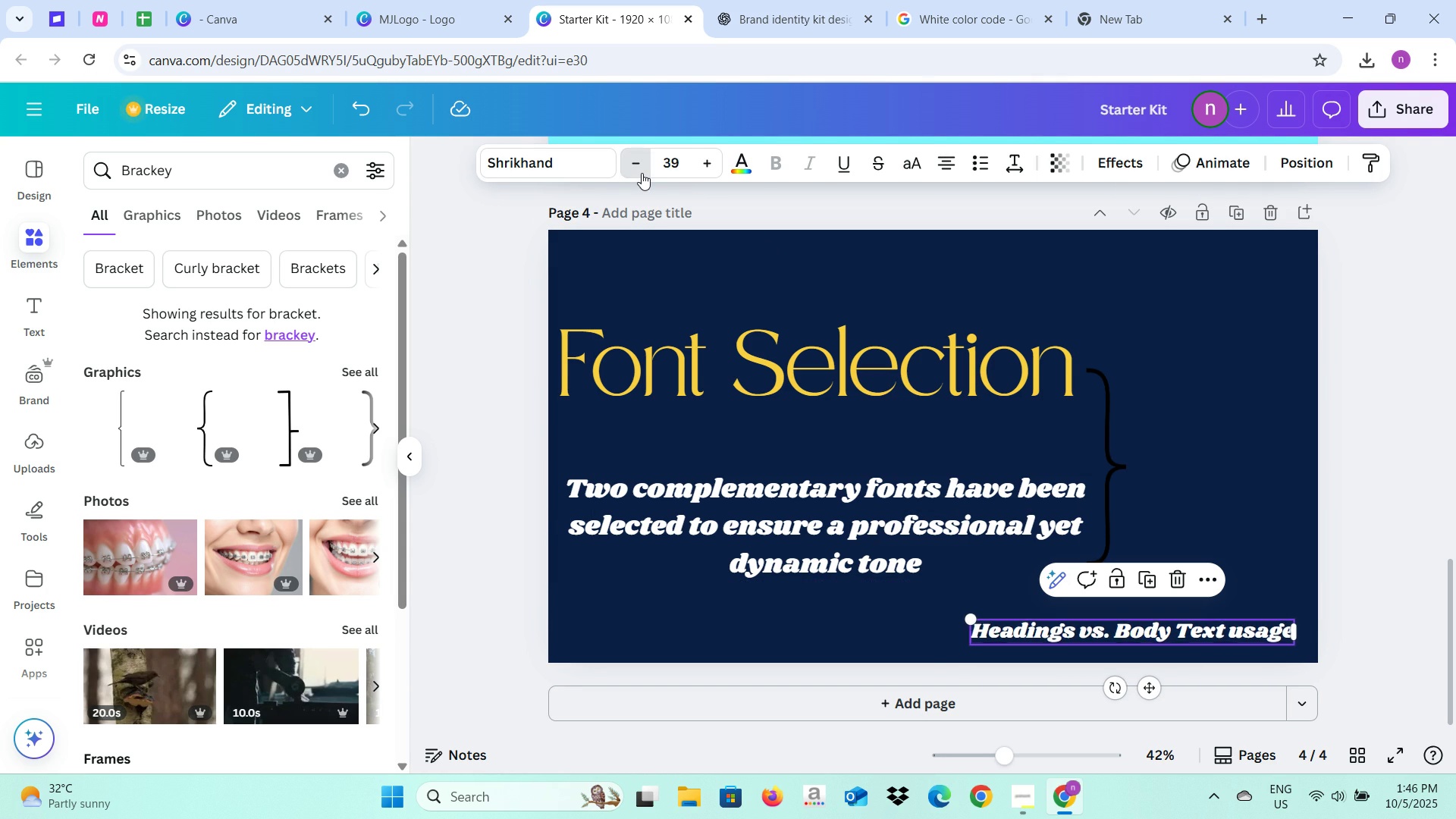 
triple_click([642, 173])
 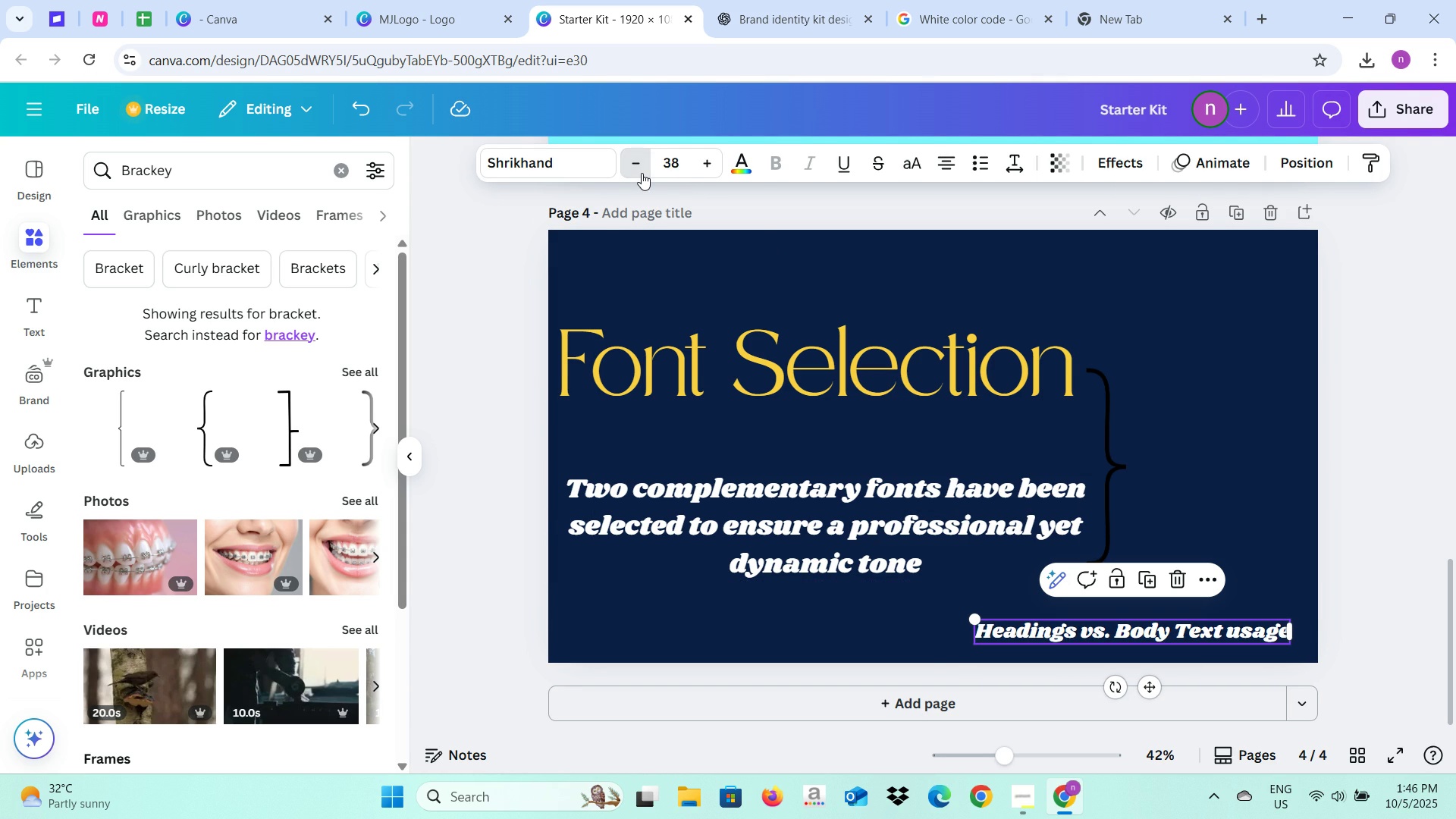 
triple_click([642, 173])
 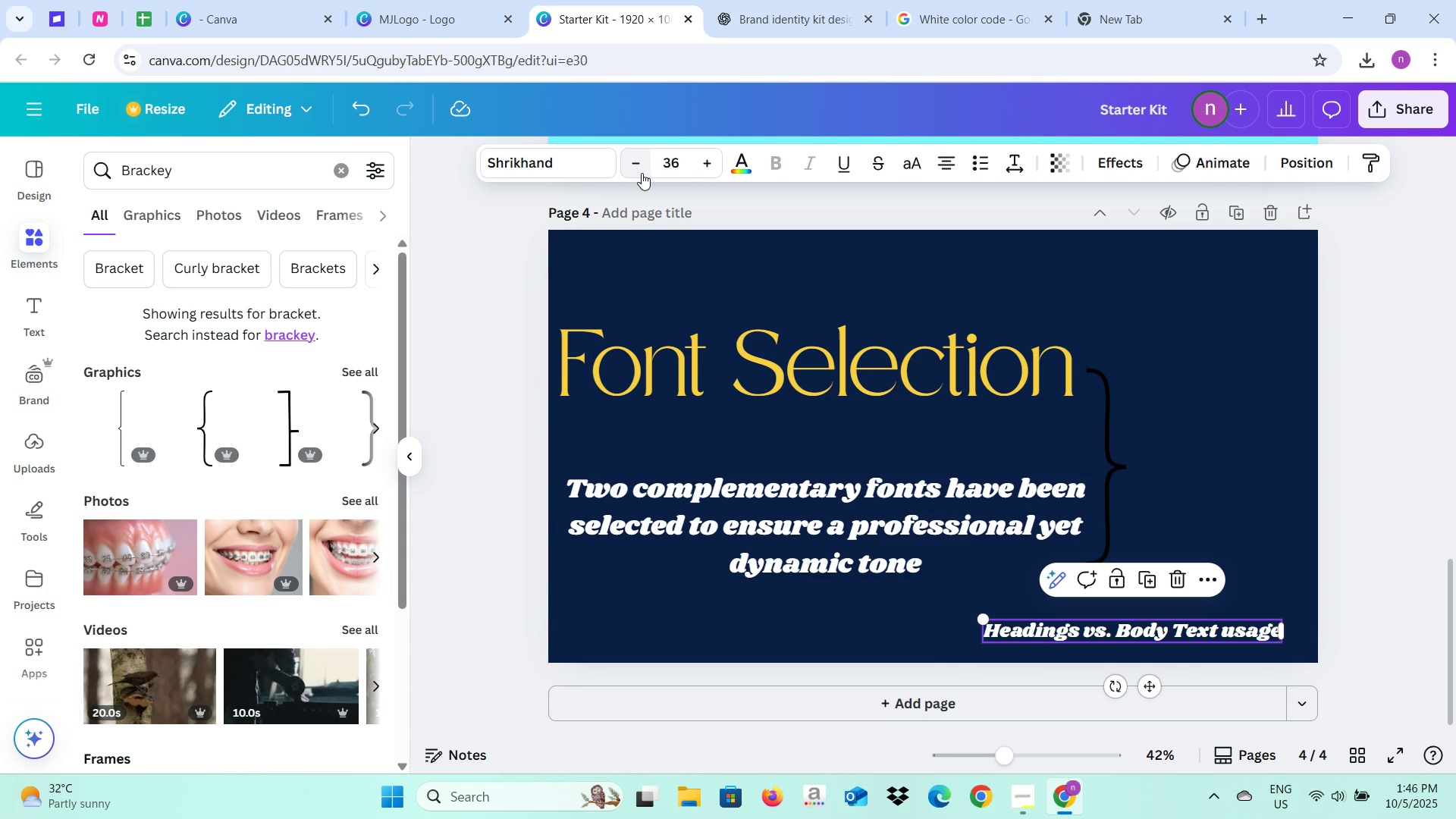 
triple_click([642, 173])
 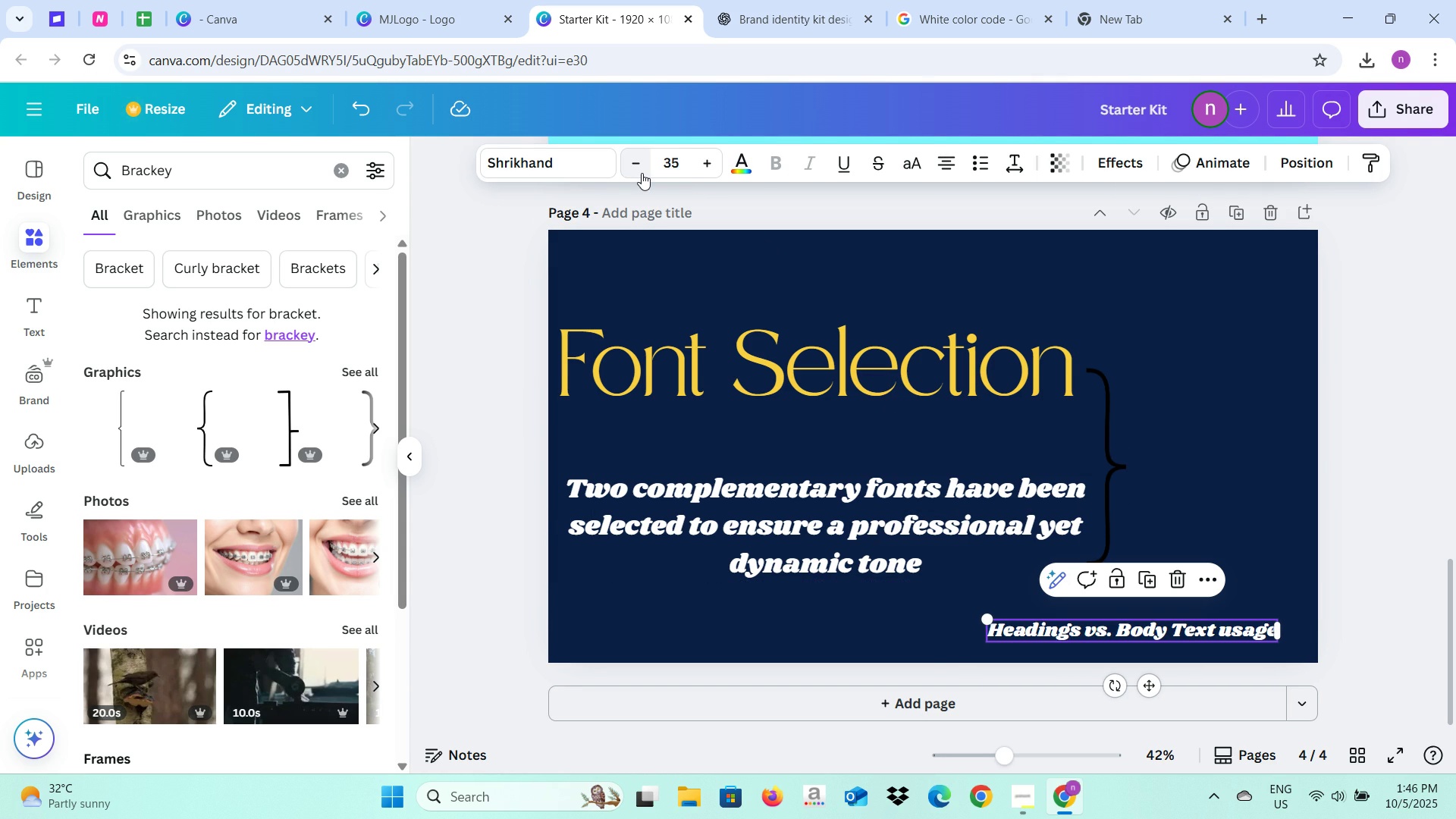 
triple_click([642, 173])
 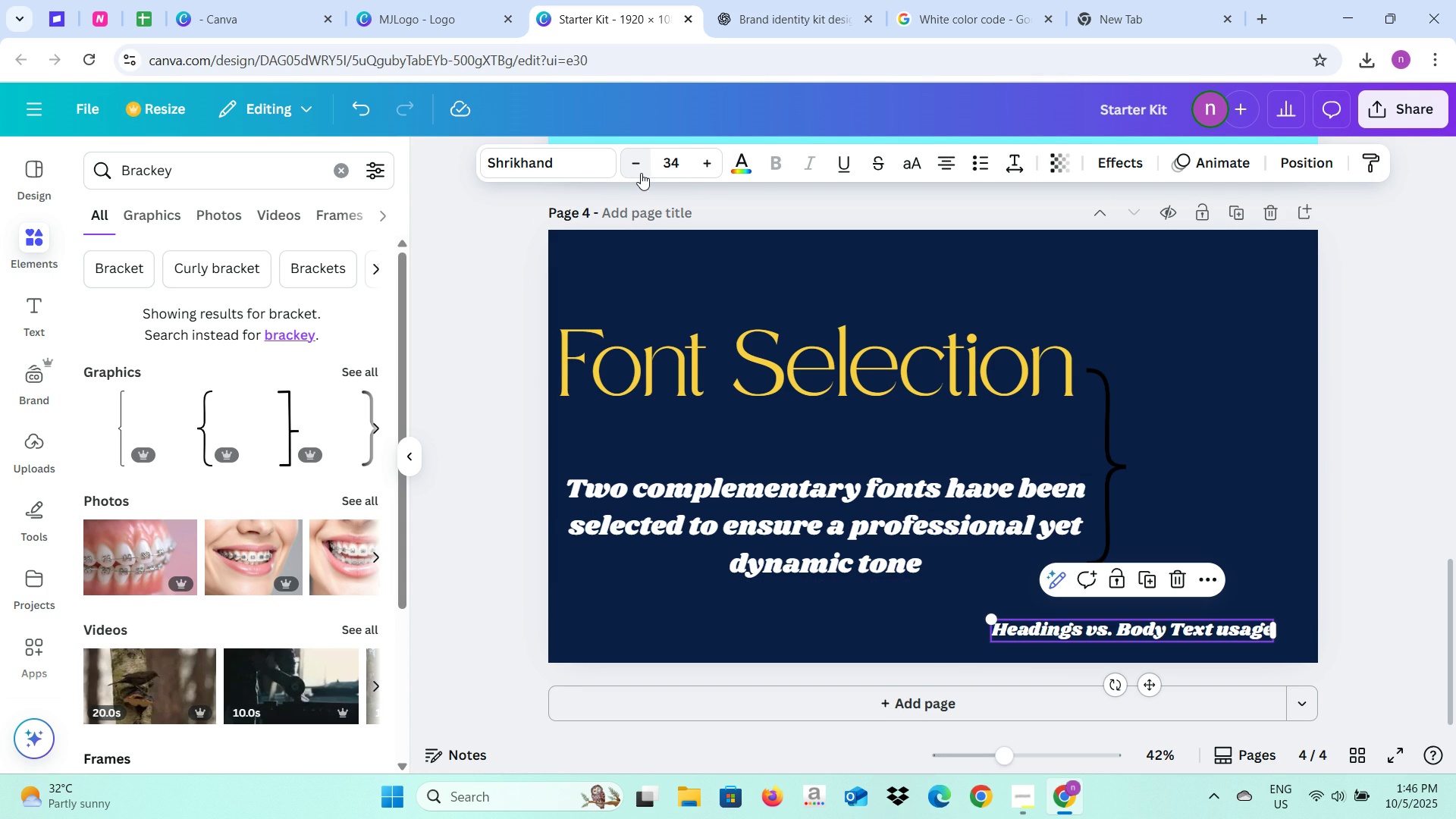 
triple_click([642, 173])
 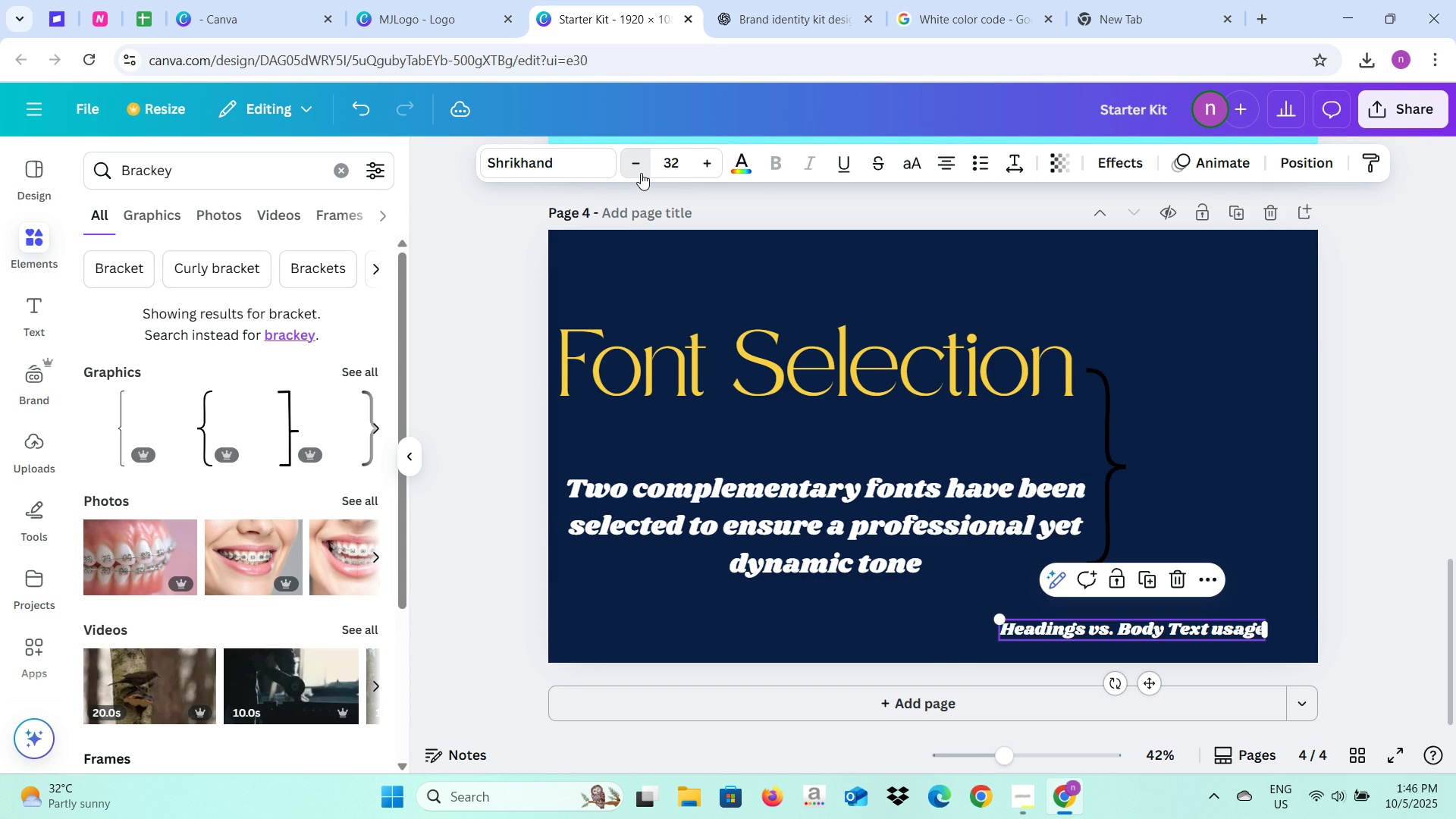 
triple_click([641, 173])
 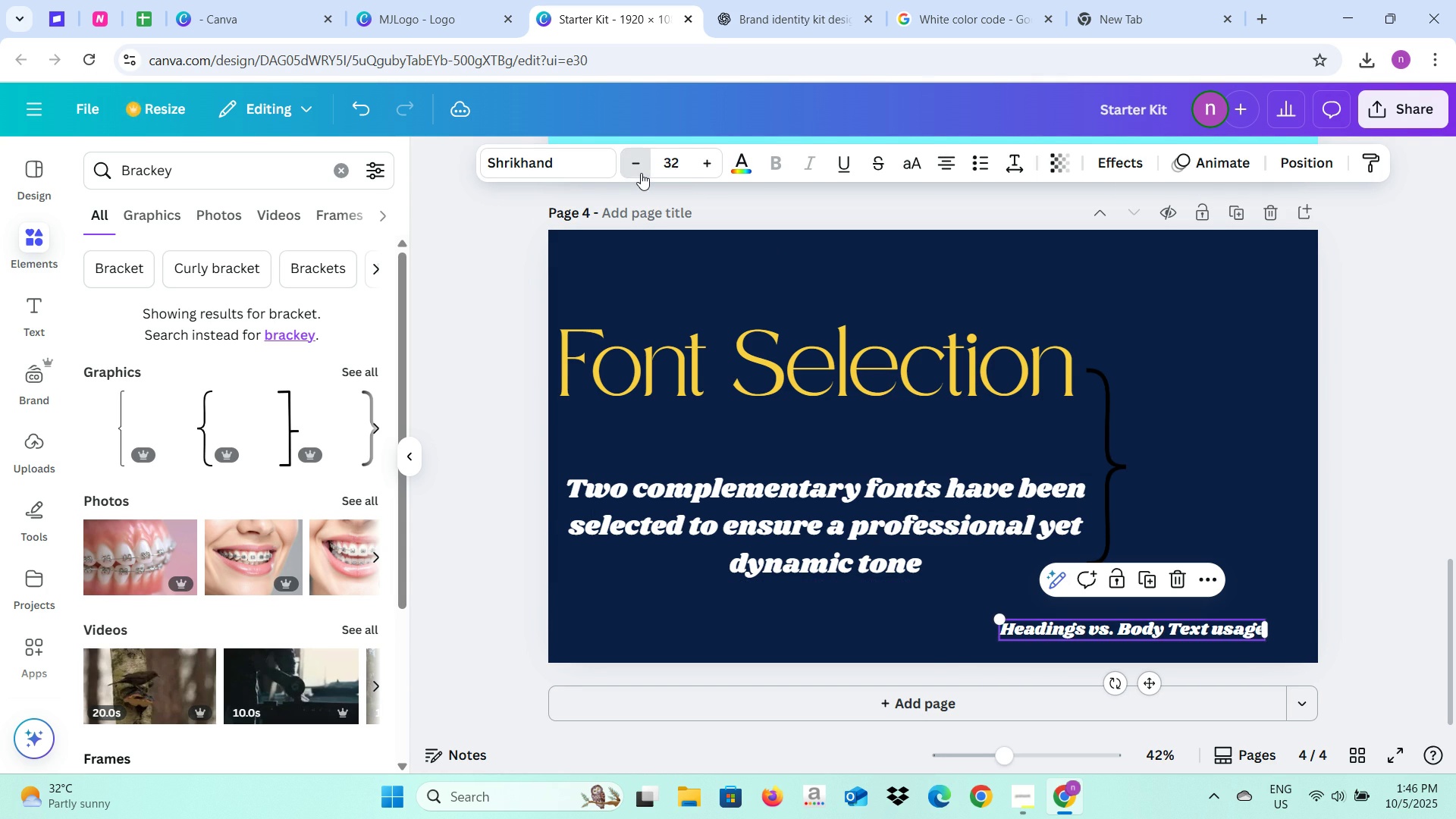 
triple_click([641, 173])
 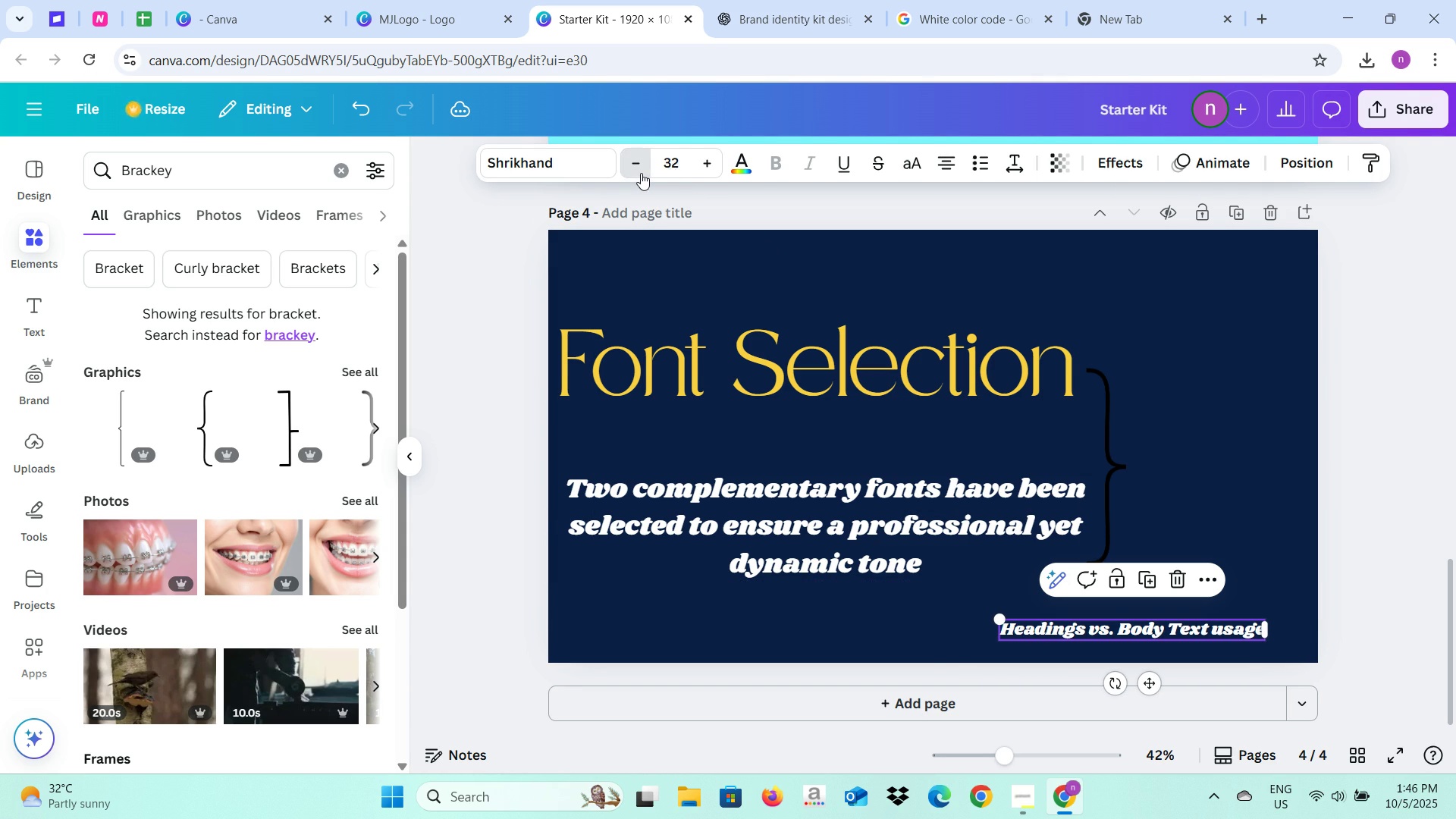 
triple_click([641, 173])
 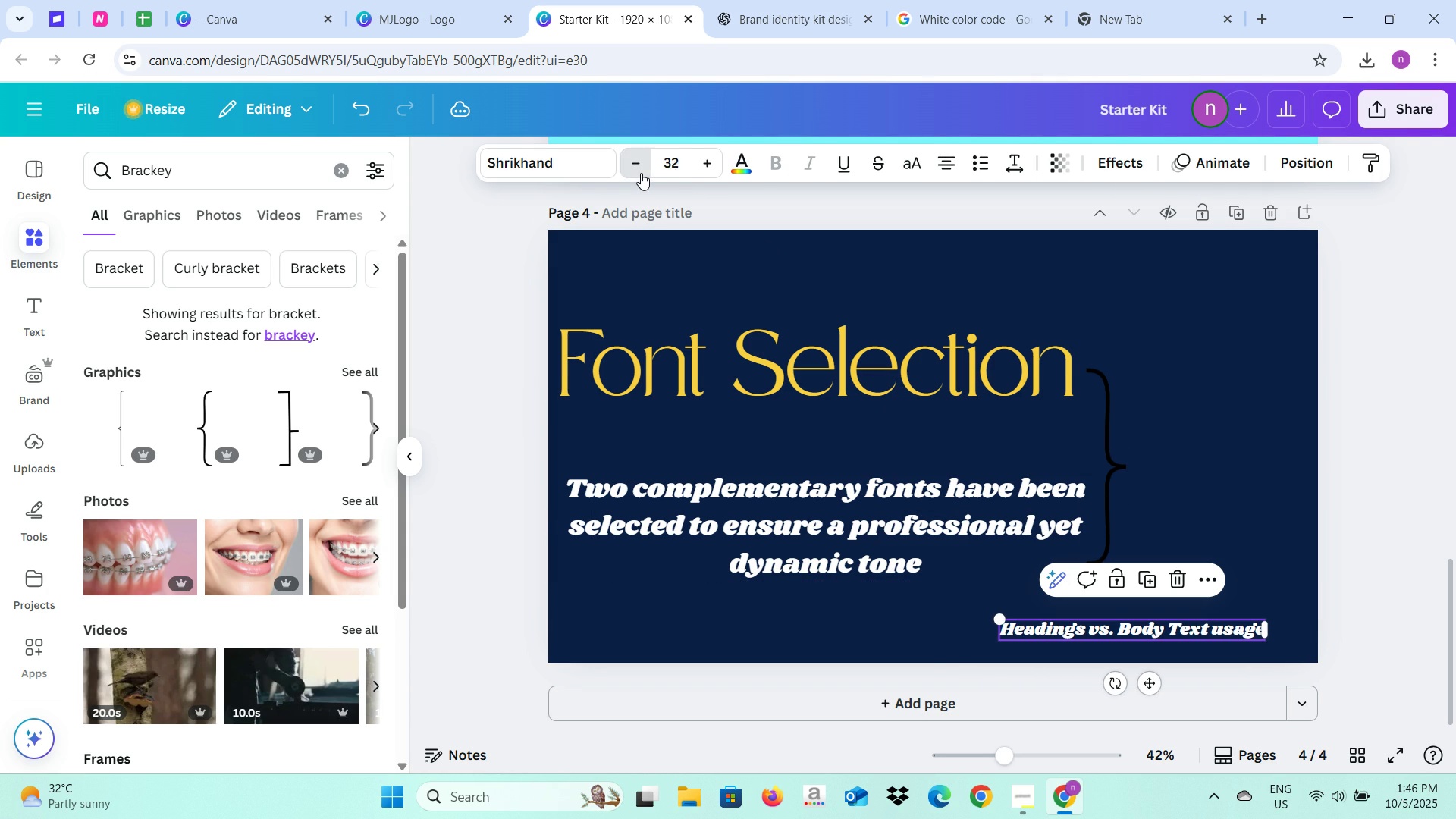 
triple_click([641, 173])
 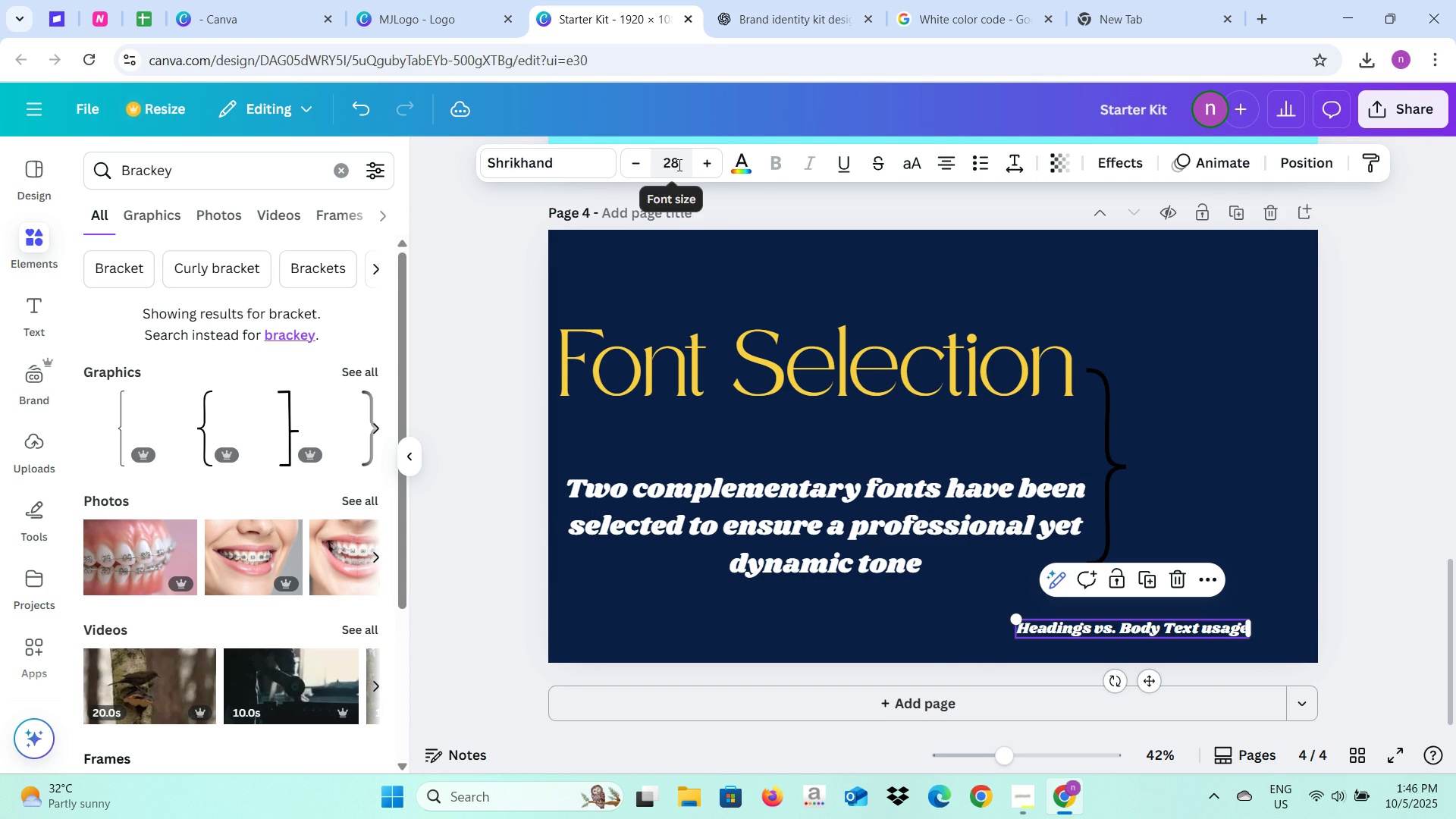 
left_click([678, 165])
 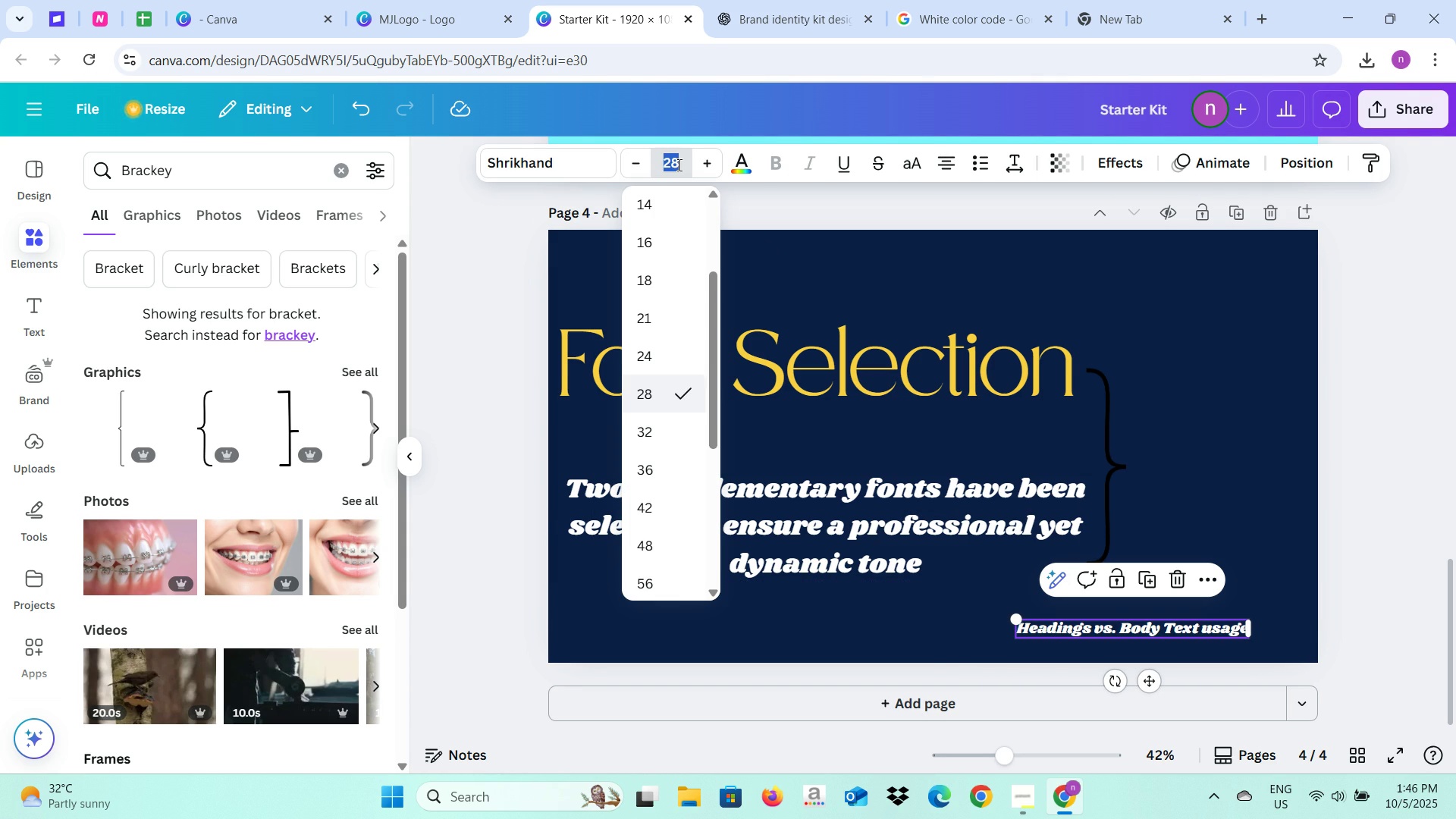 
type(20)
 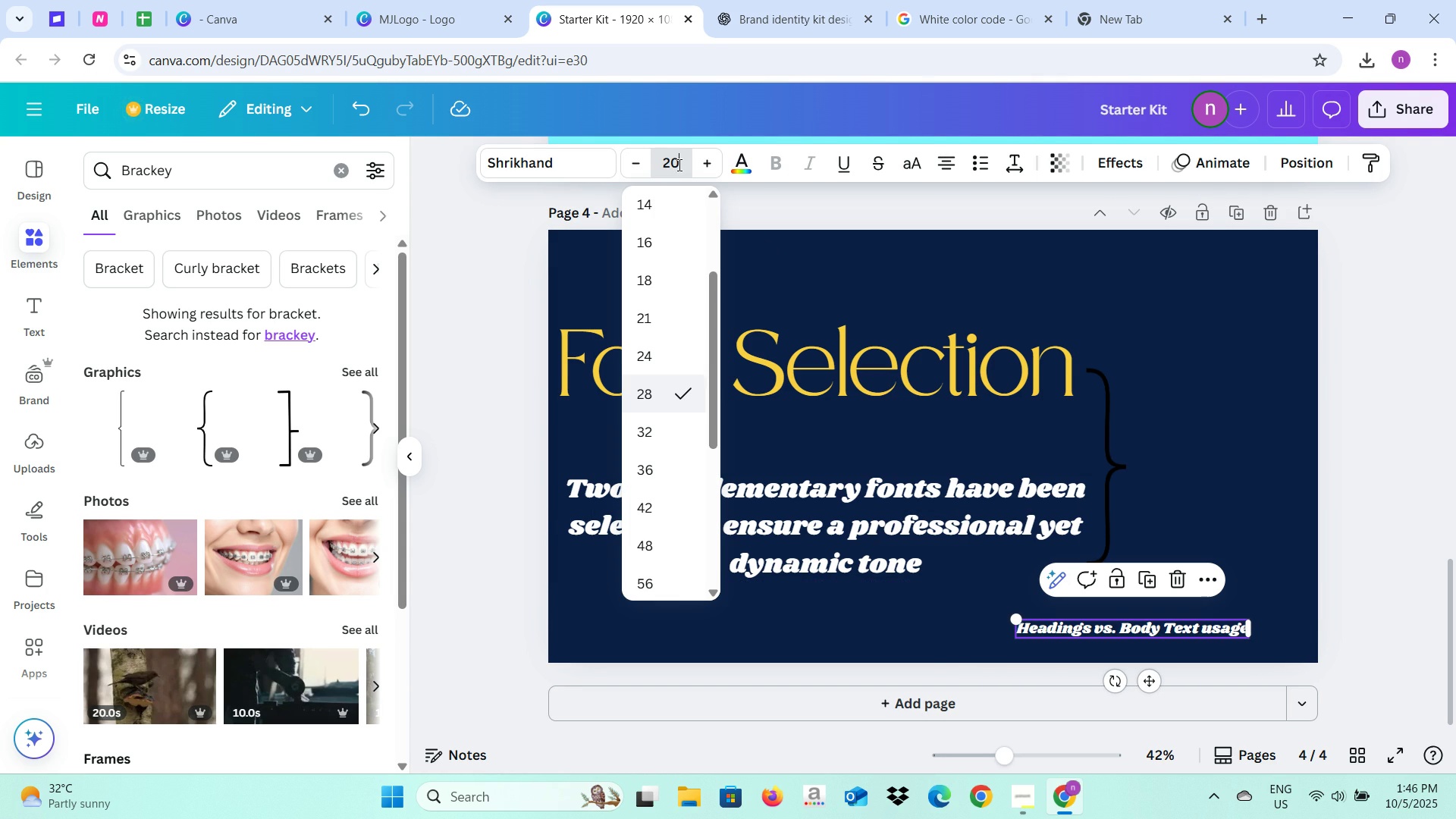 
key(Enter)
 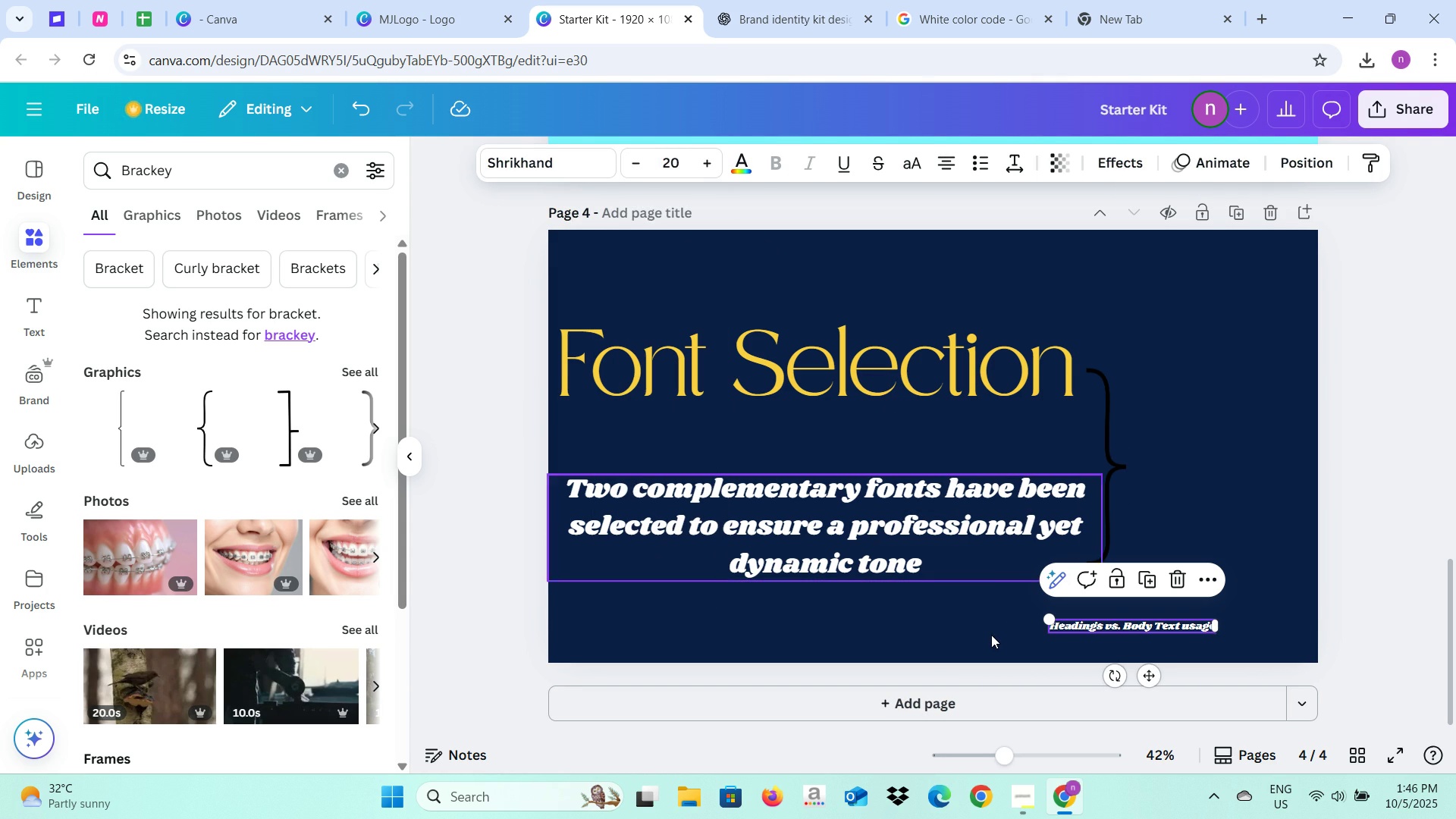 
left_click([991, 635])
 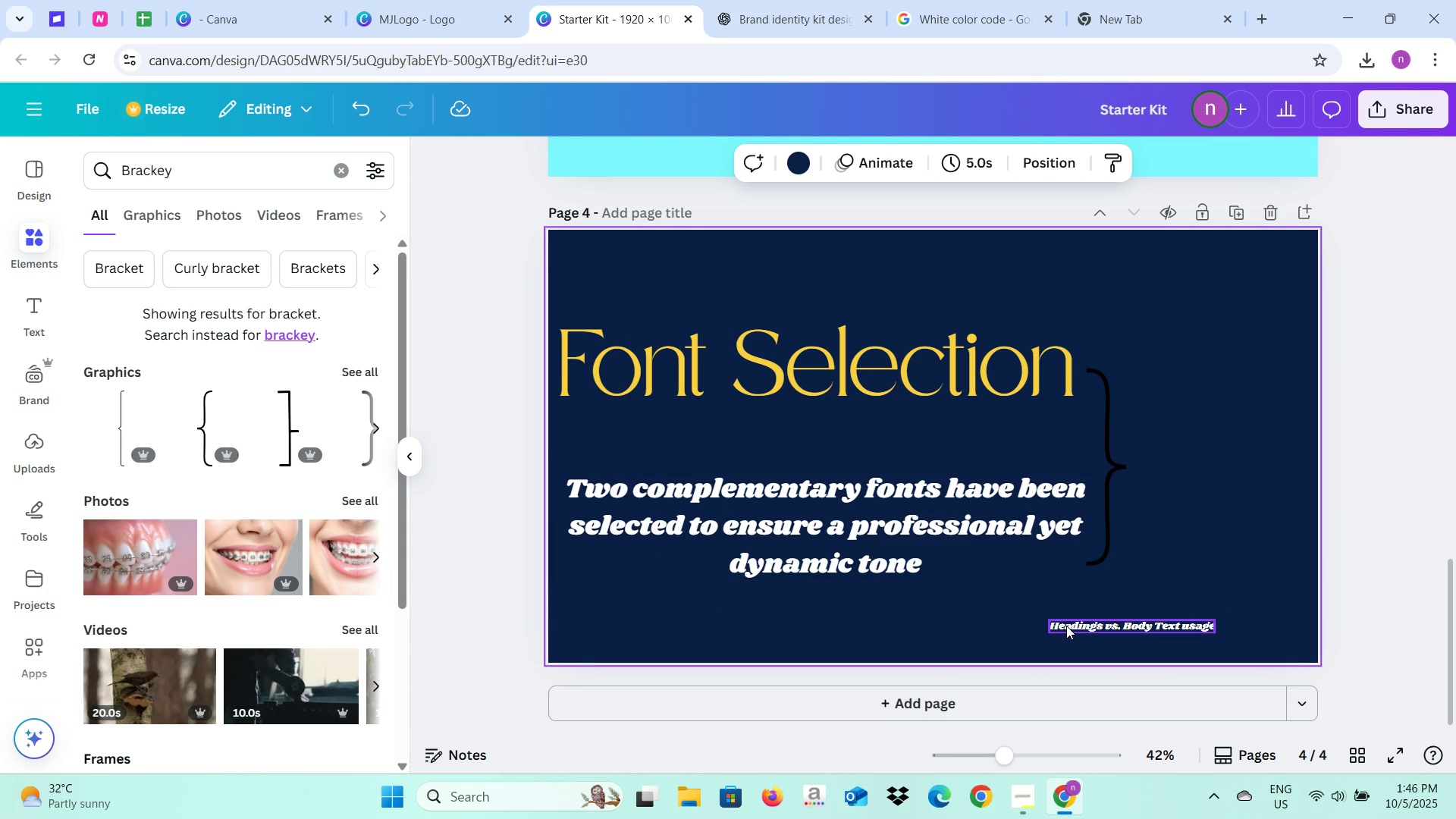 
left_click([1066, 626])
 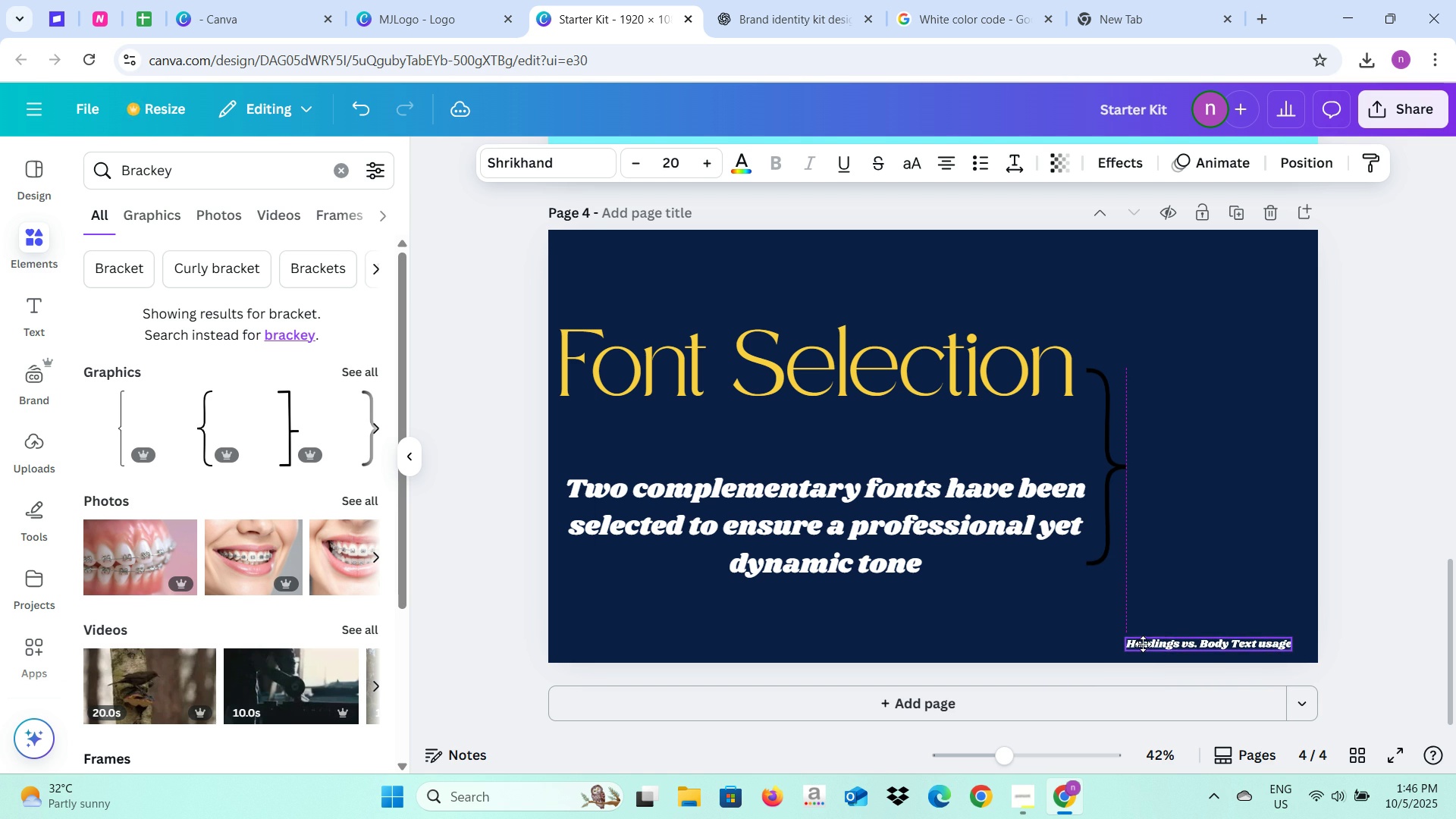 
left_click([910, 525])
 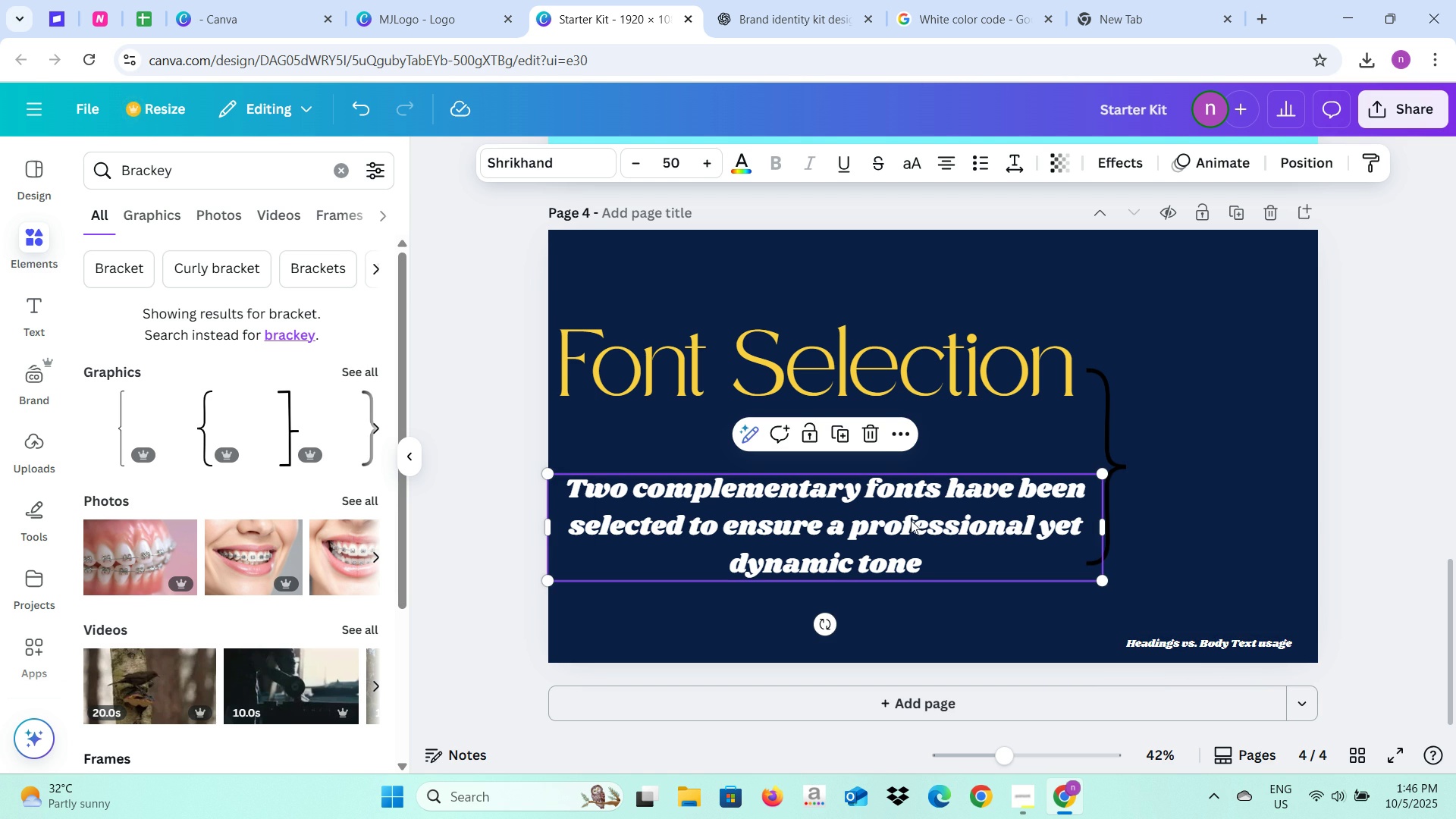 
left_click([903, 377])
 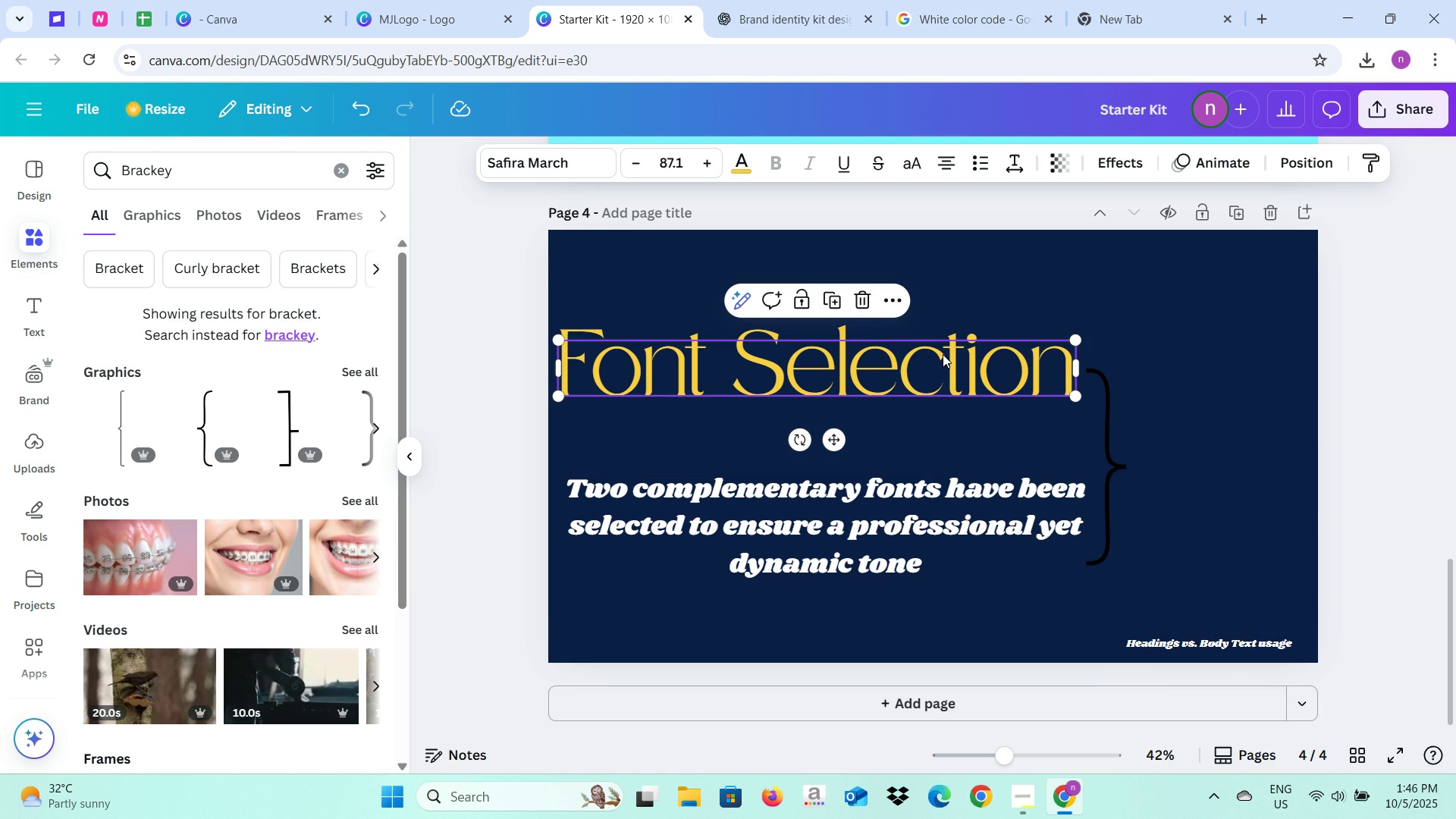 
wait(5.49)
 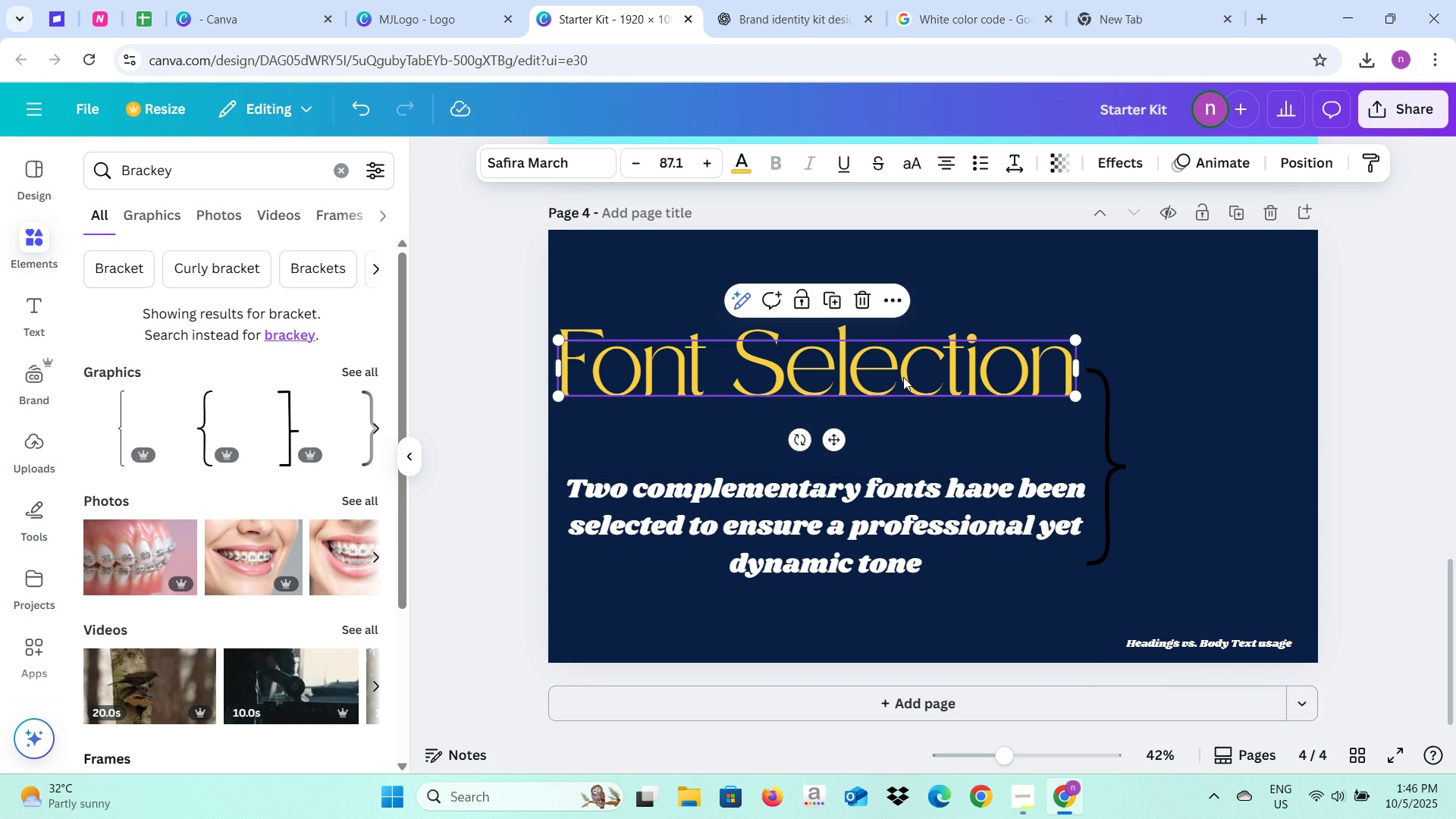 
left_click([943, 354])